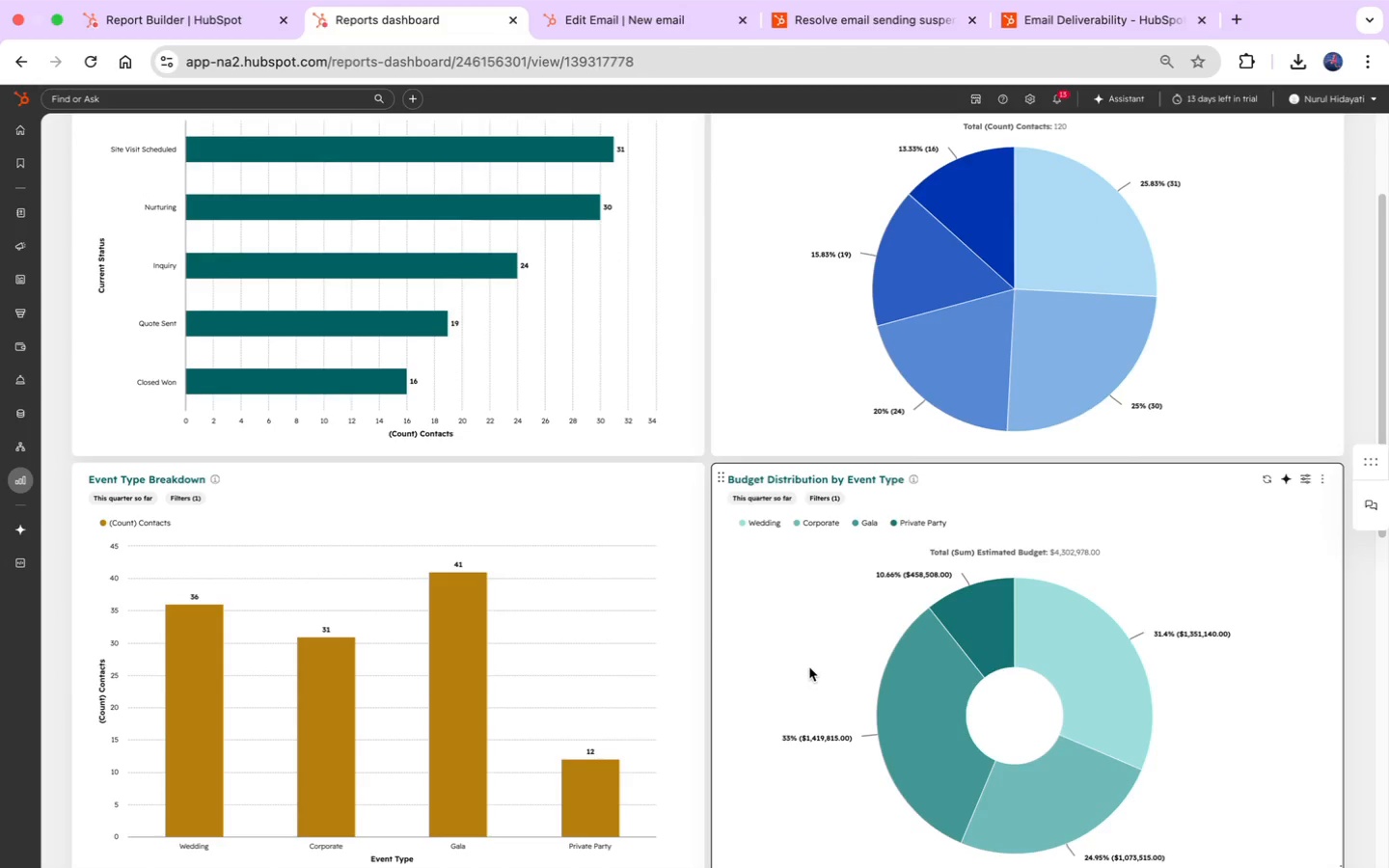 
left_click([59, 40])
 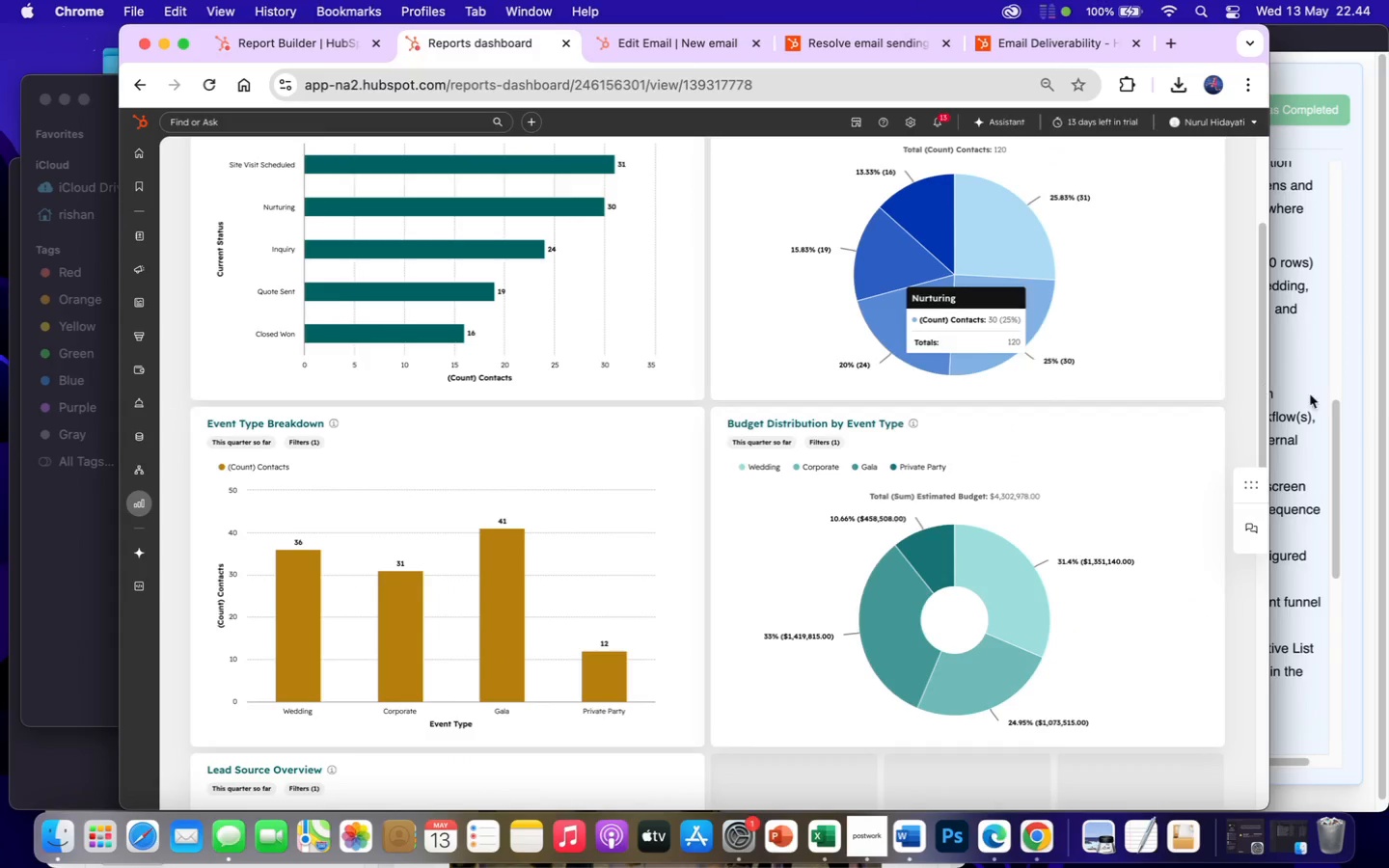 
left_click([1310, 359])